 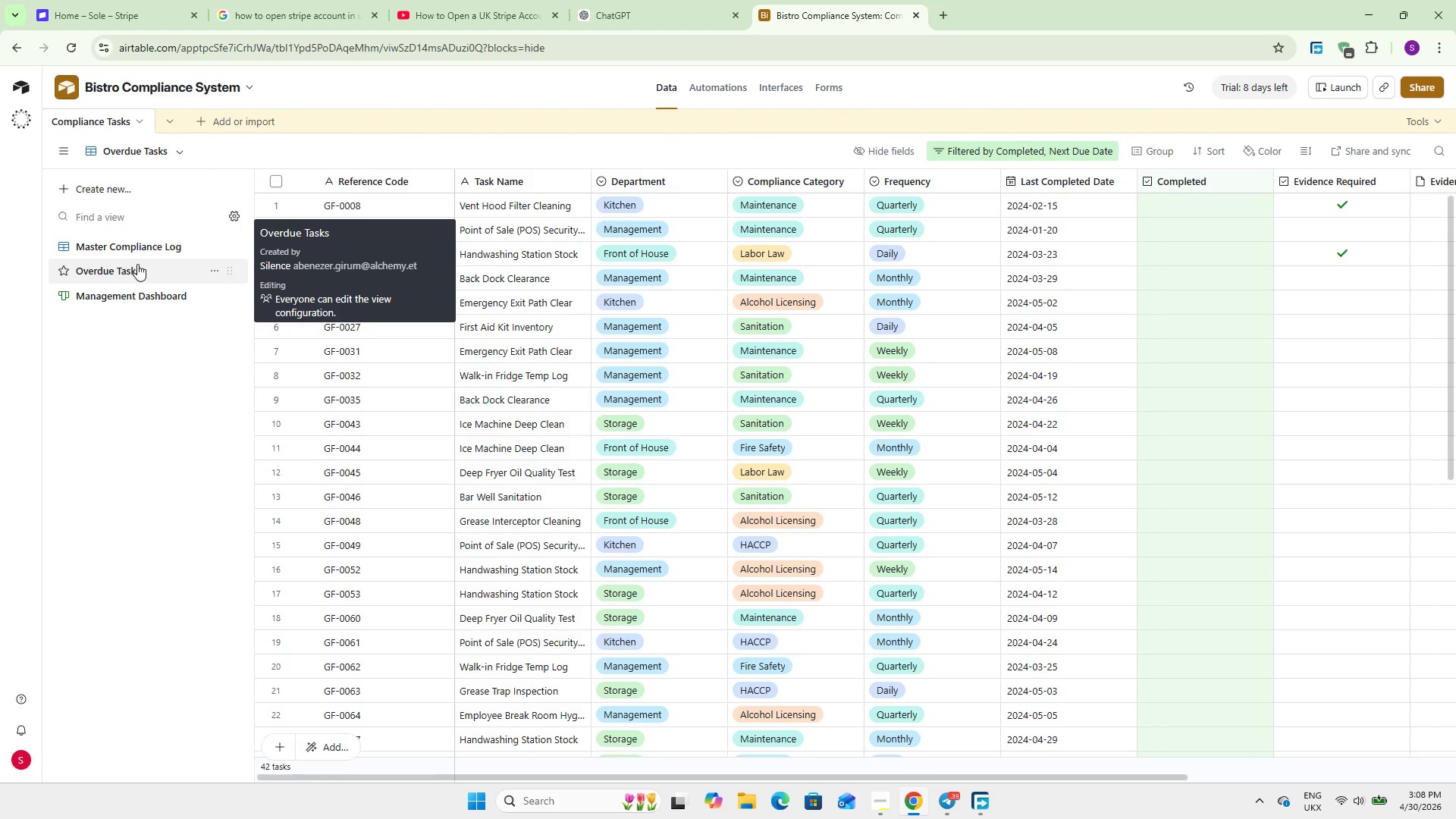 
left_click([97, 253])
 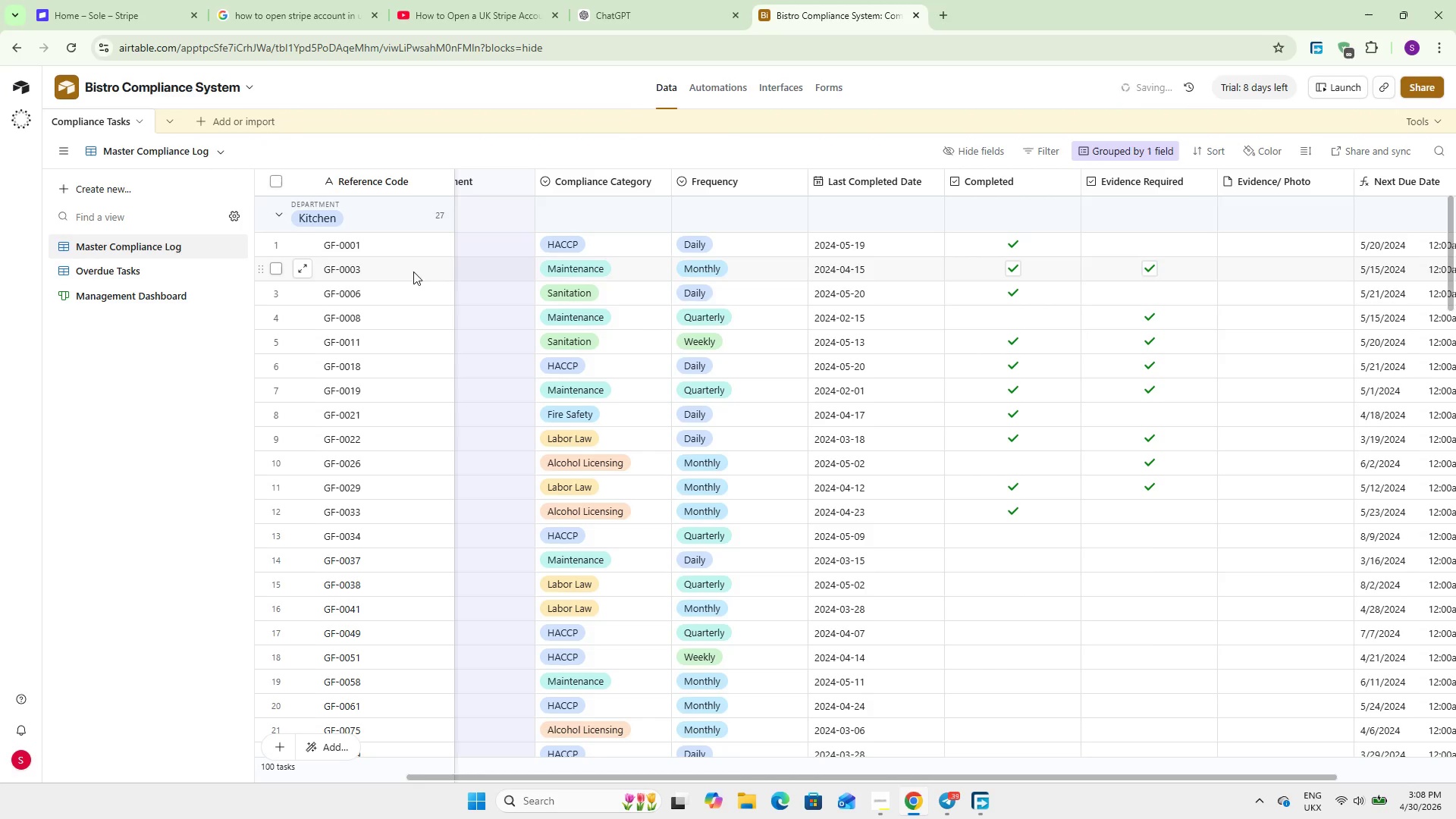 
scroll: coordinate [613, 428], scroll_direction: up, amount: 7.0
 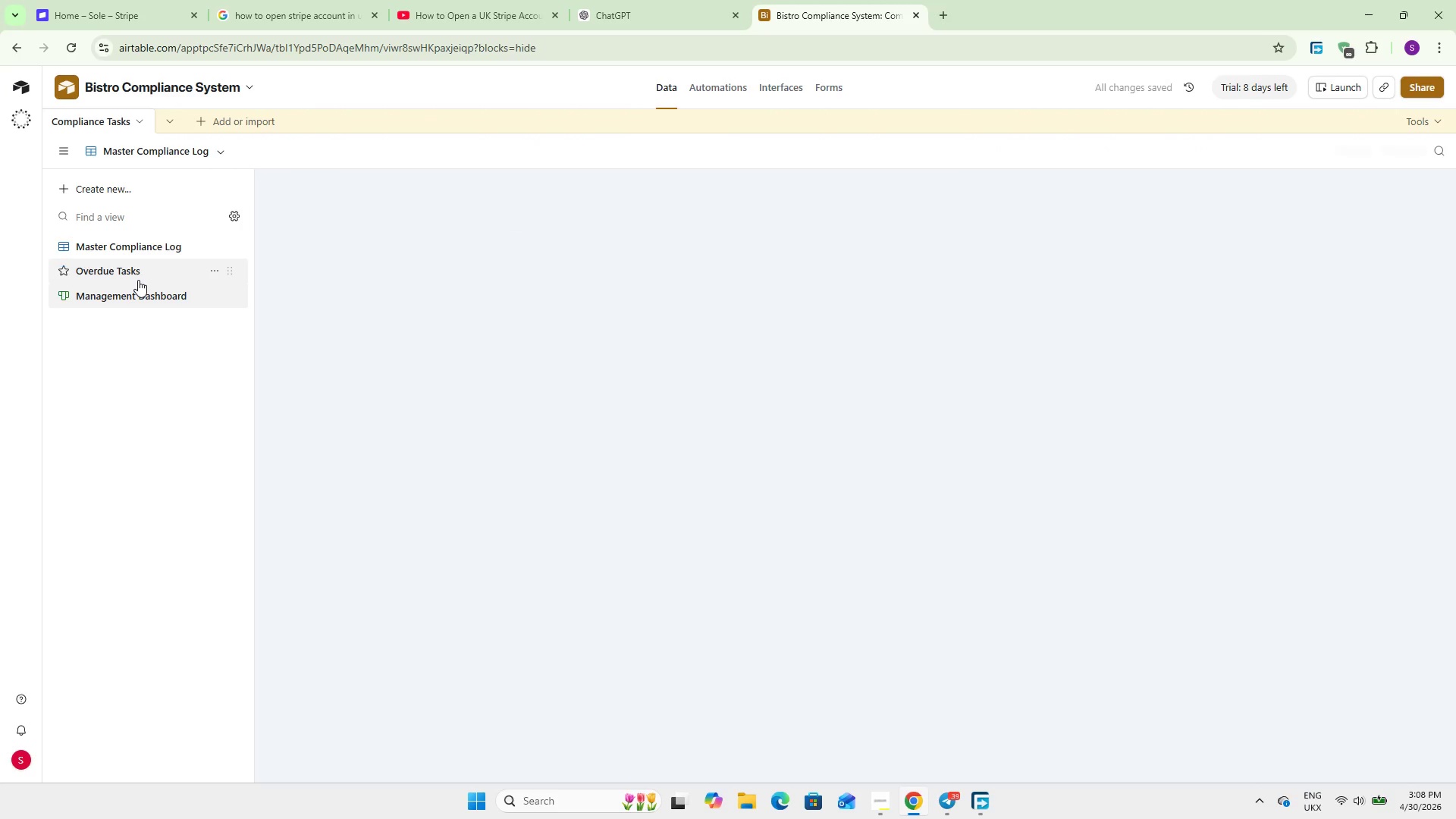 
left_click([140, 271])
 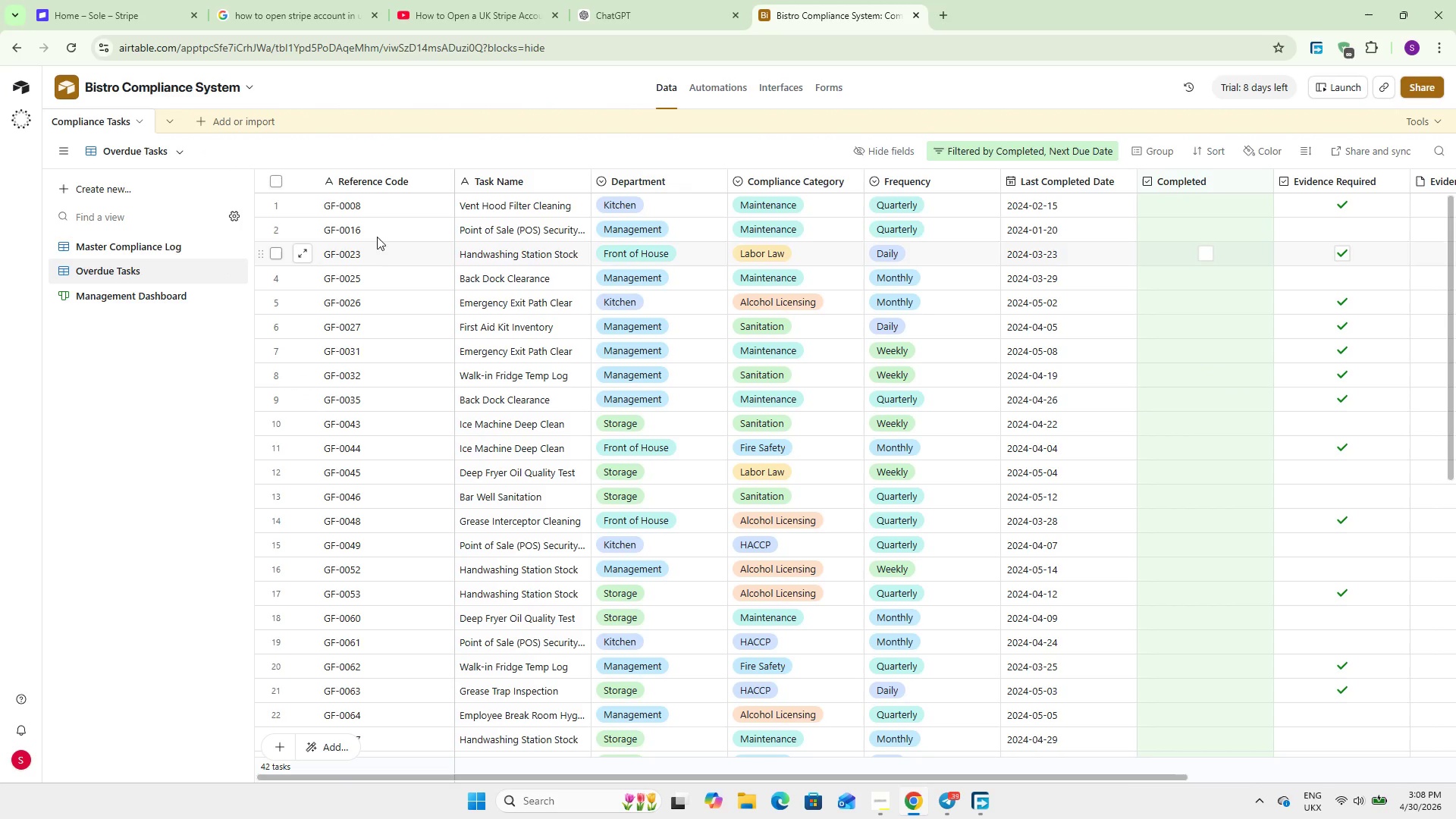 
wait(8.39)
 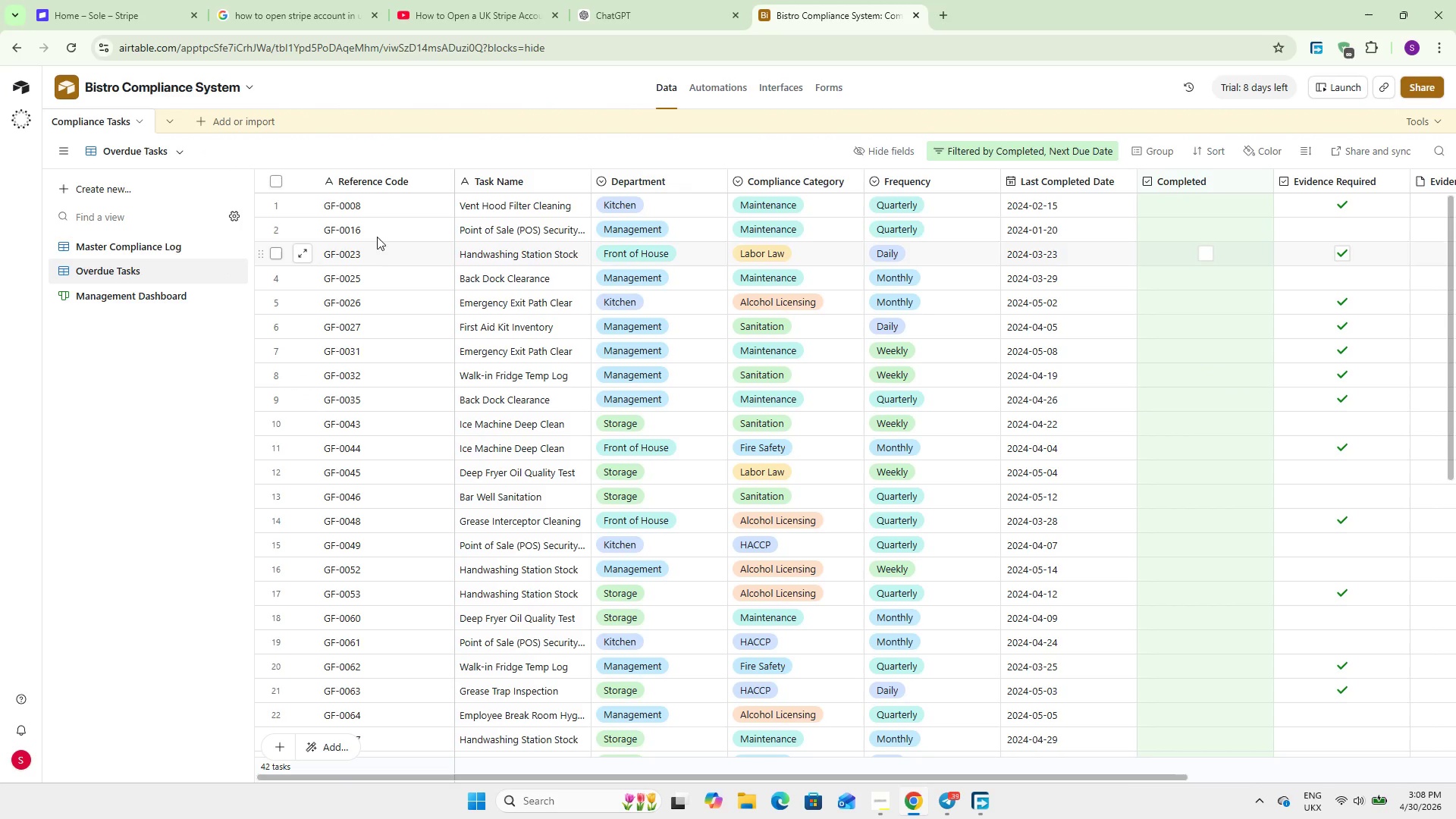 
left_click_drag(start_coordinate=[928, 778], to_coordinate=[1232, 807])
 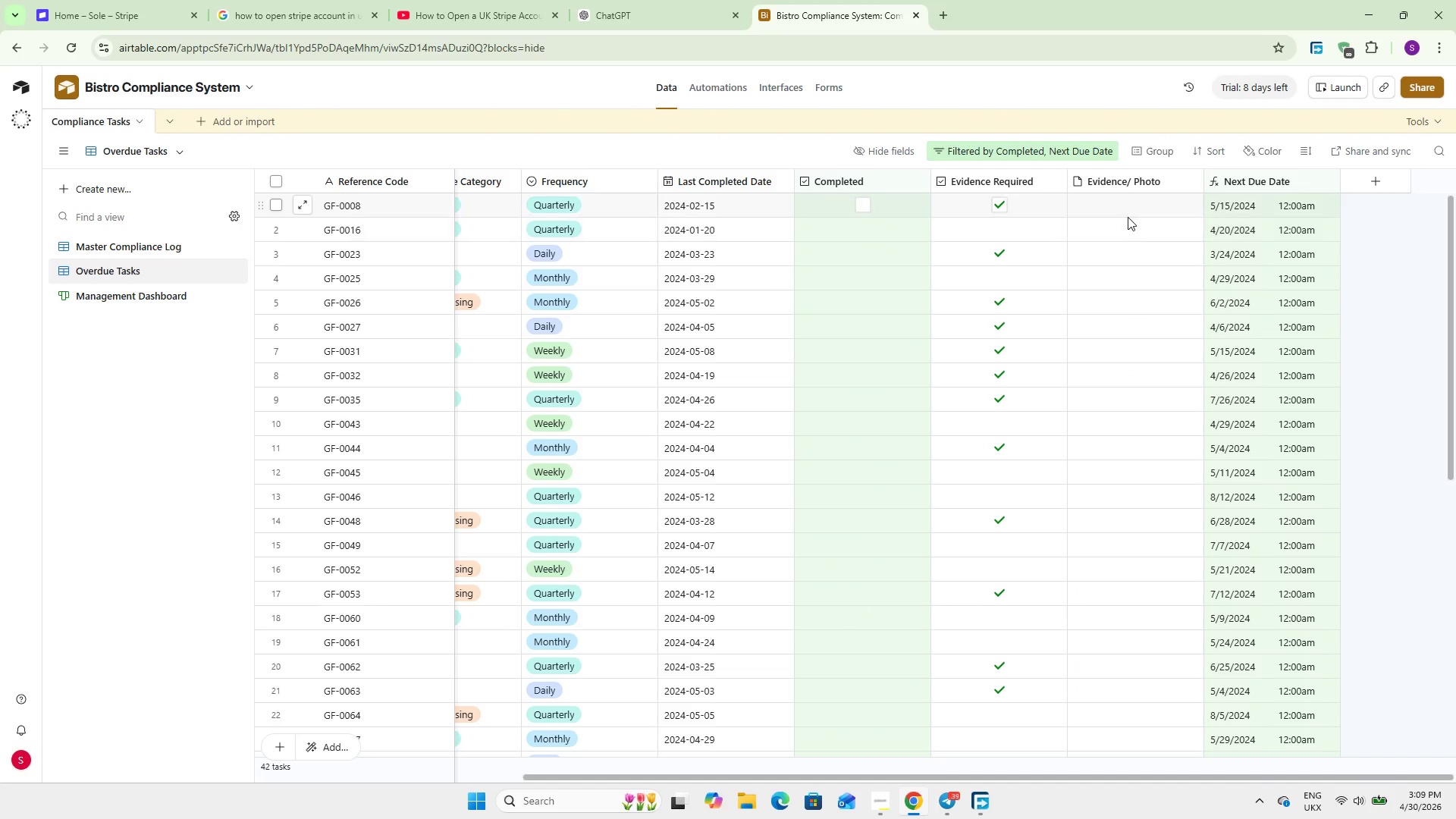 
left_click([1128, 217])
 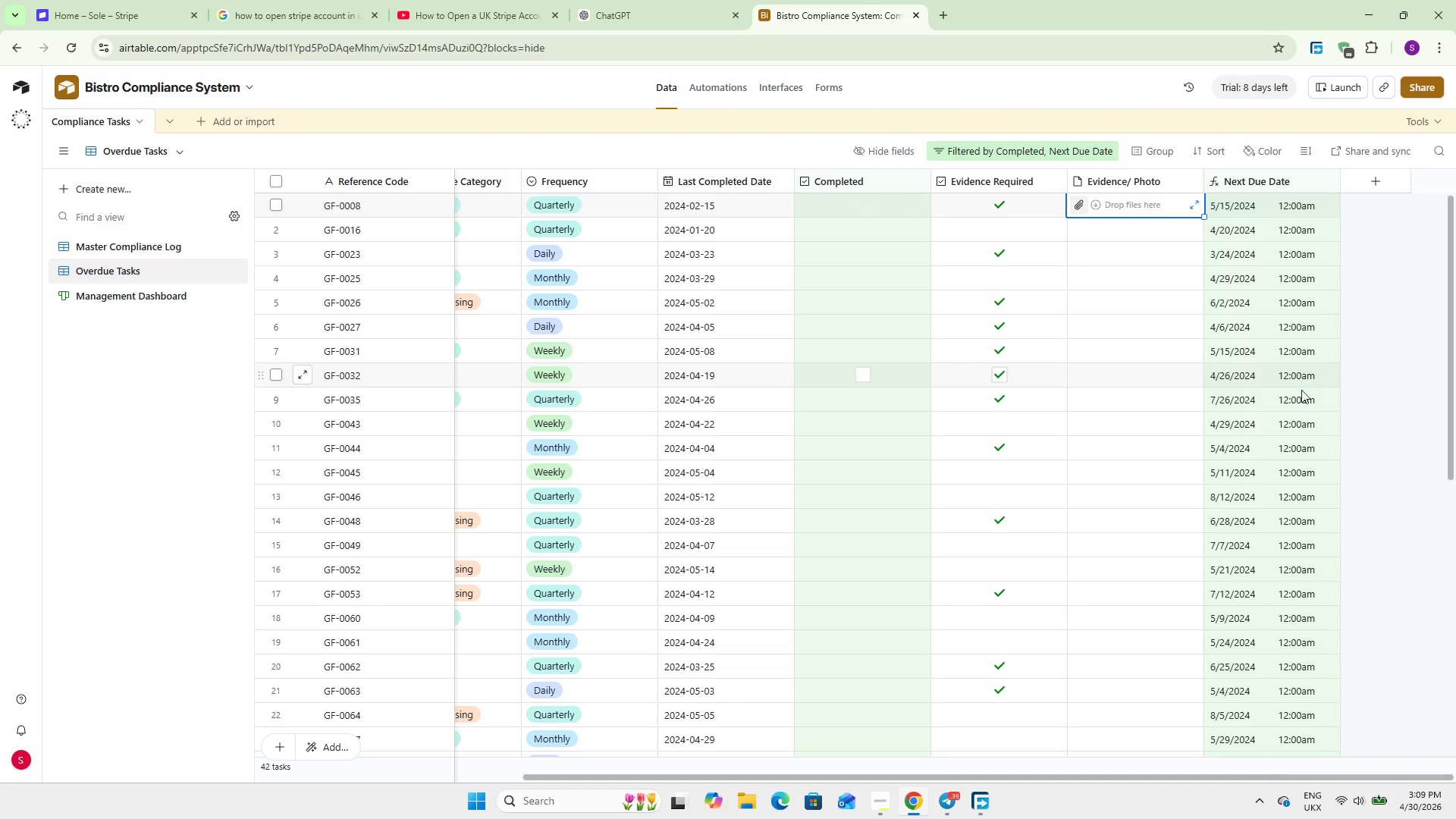 
left_click([1383, 417])
 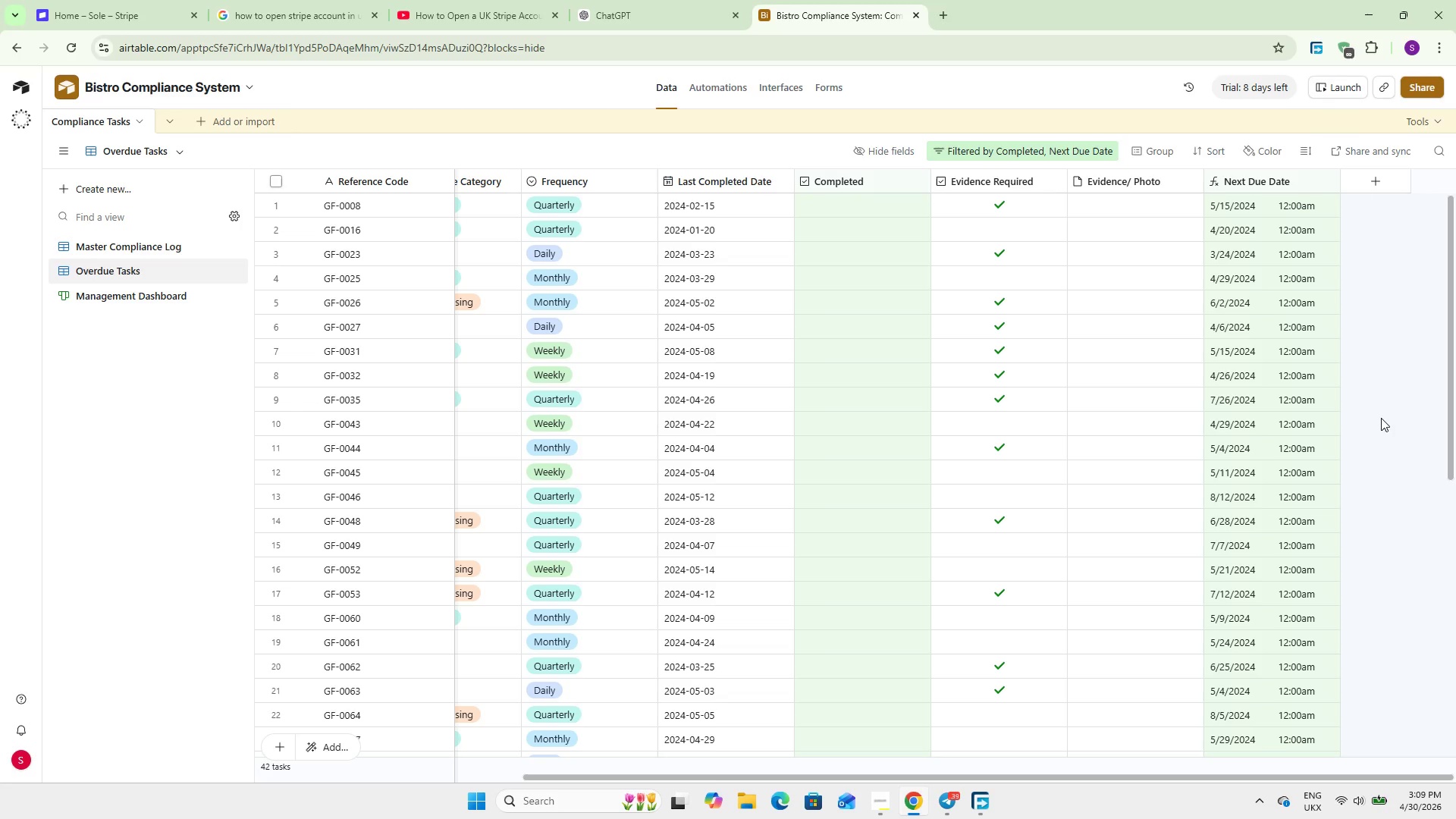 
wait(8.28)
 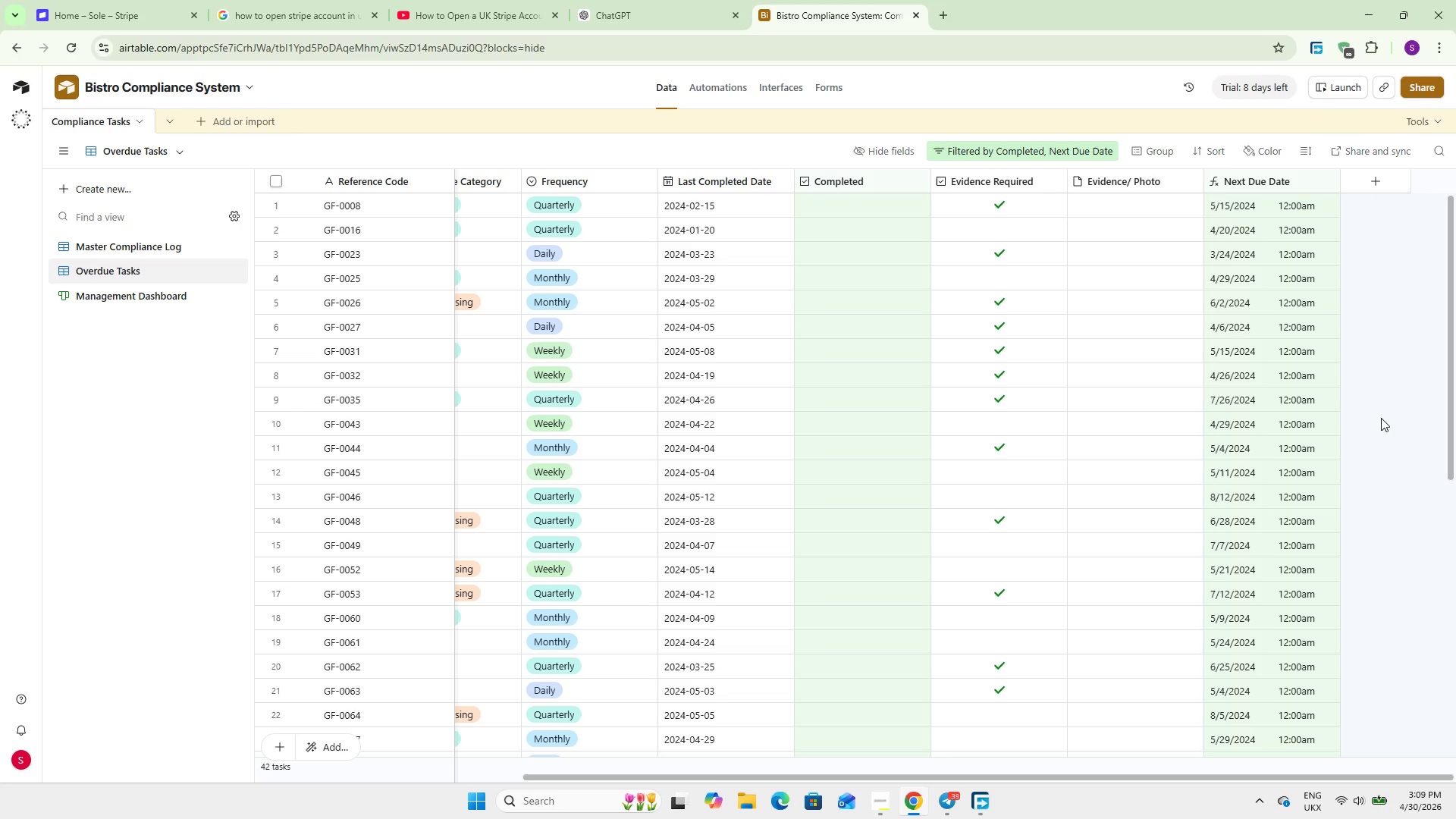 
left_click_drag(start_coordinate=[939, 777], to_coordinate=[962, 770])
 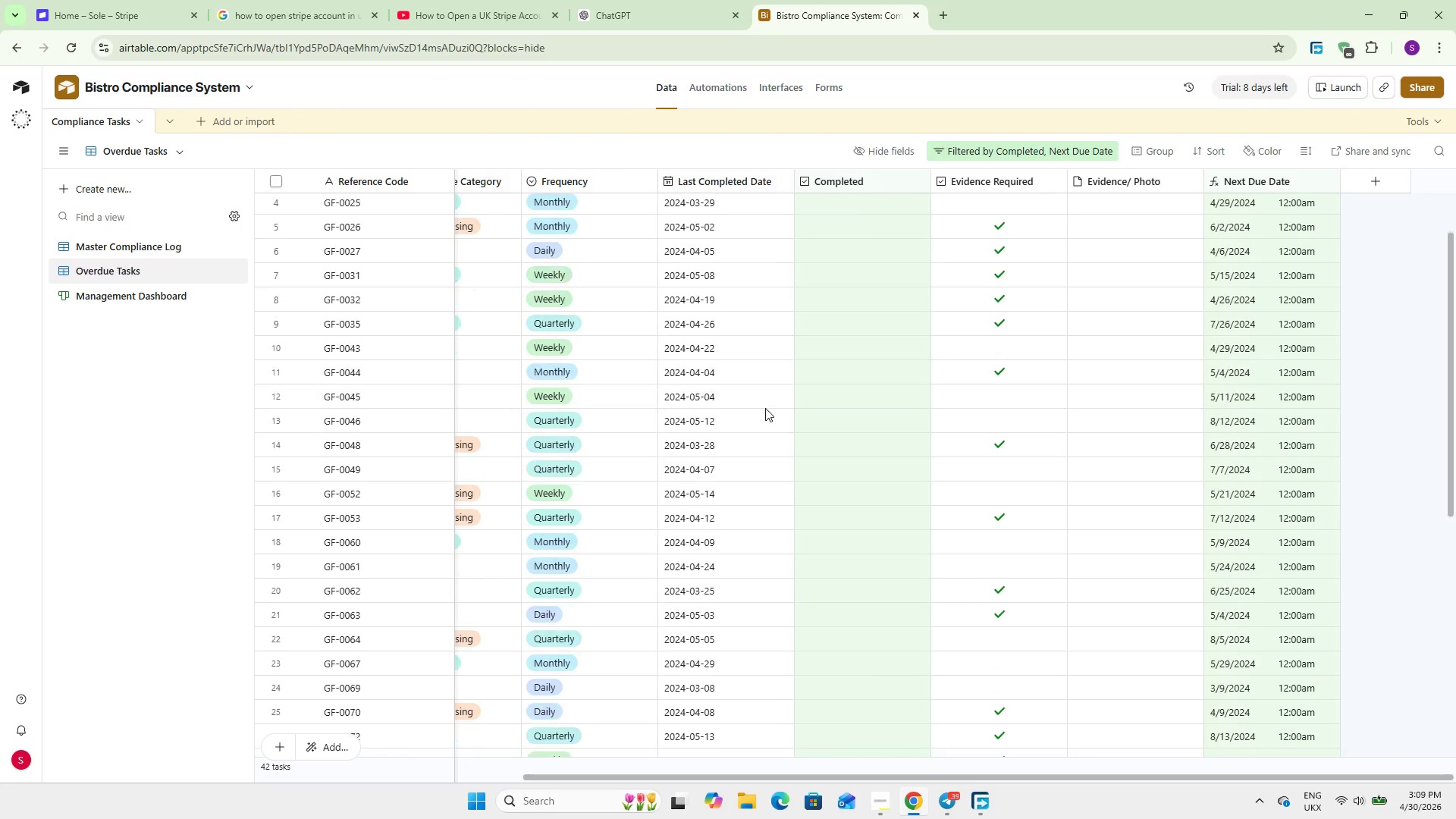 
scroll: coordinate [765, 408], scroll_direction: down, amount: 8.0
 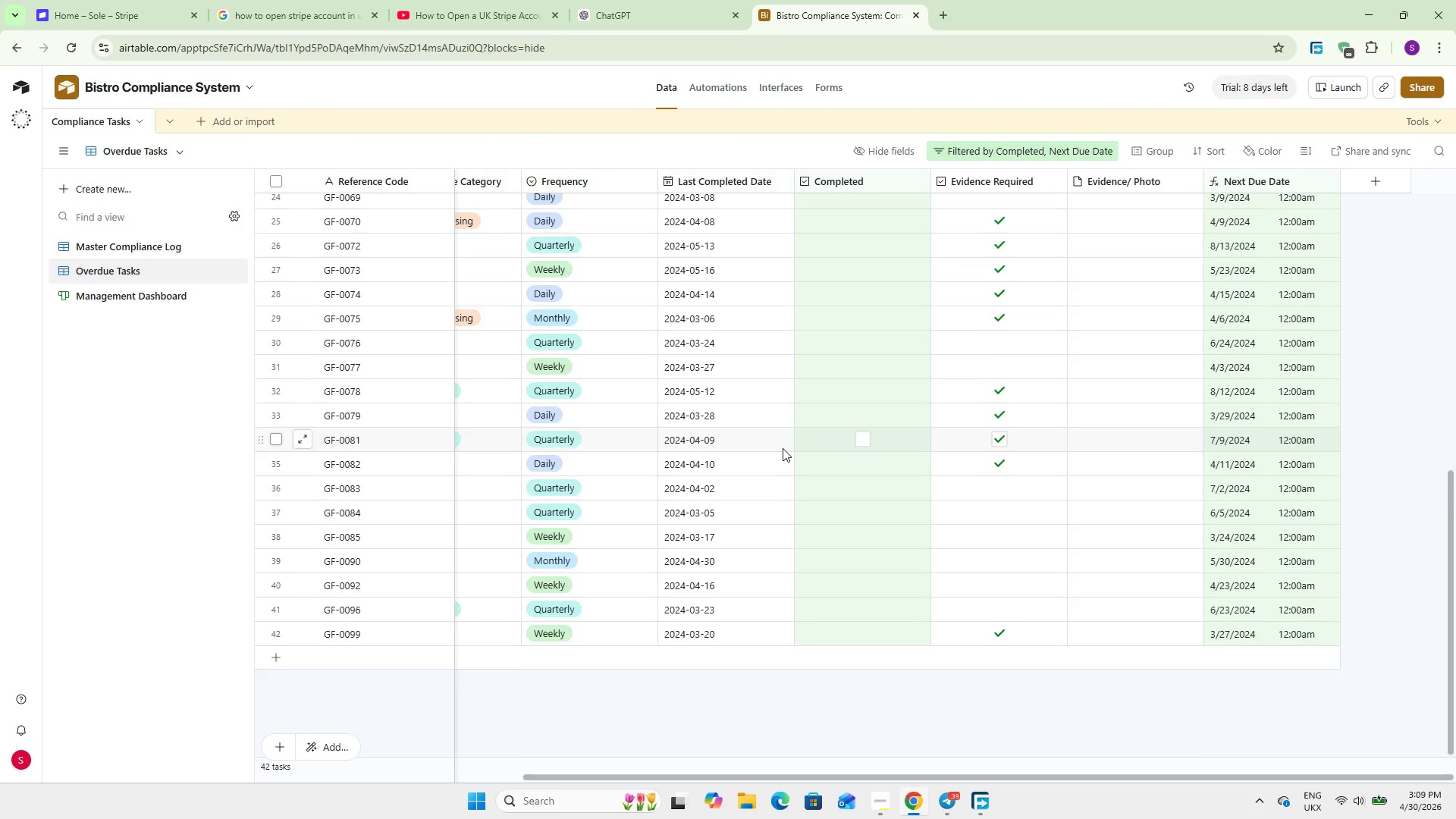 
scroll: coordinate [783, 448], scroll_direction: up, amount: 17.0
 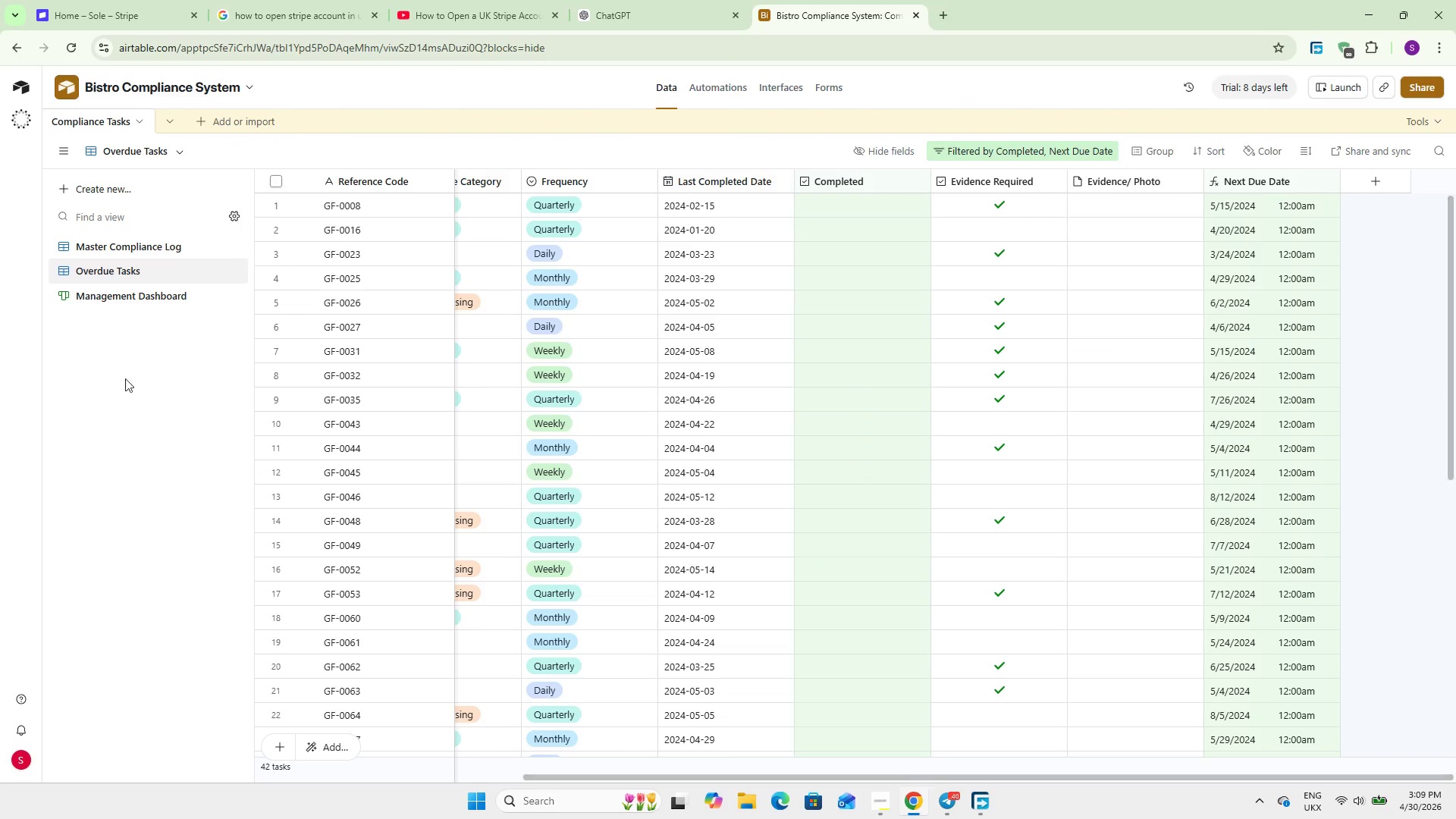 
left_click([105, 373])
 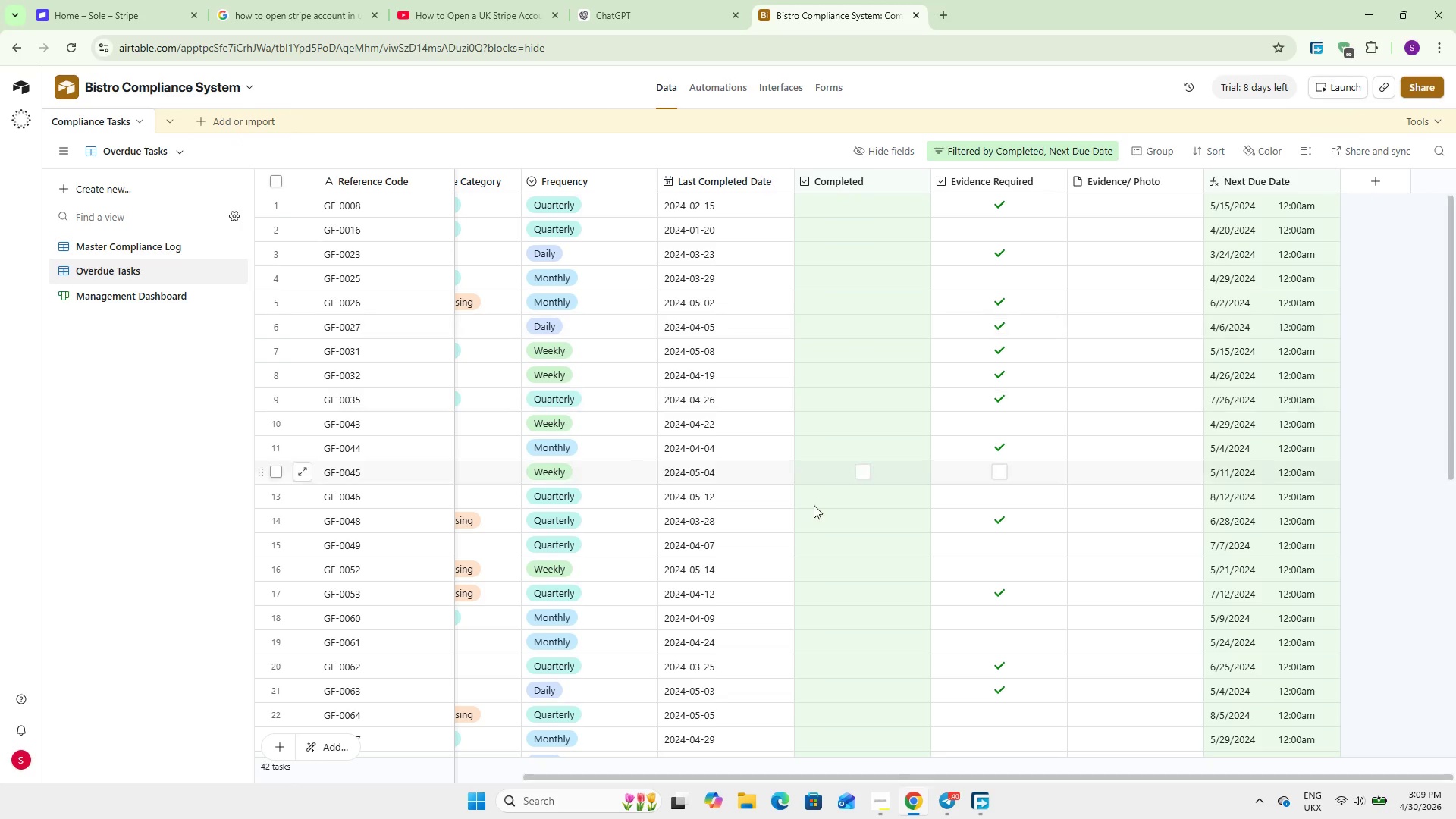 